 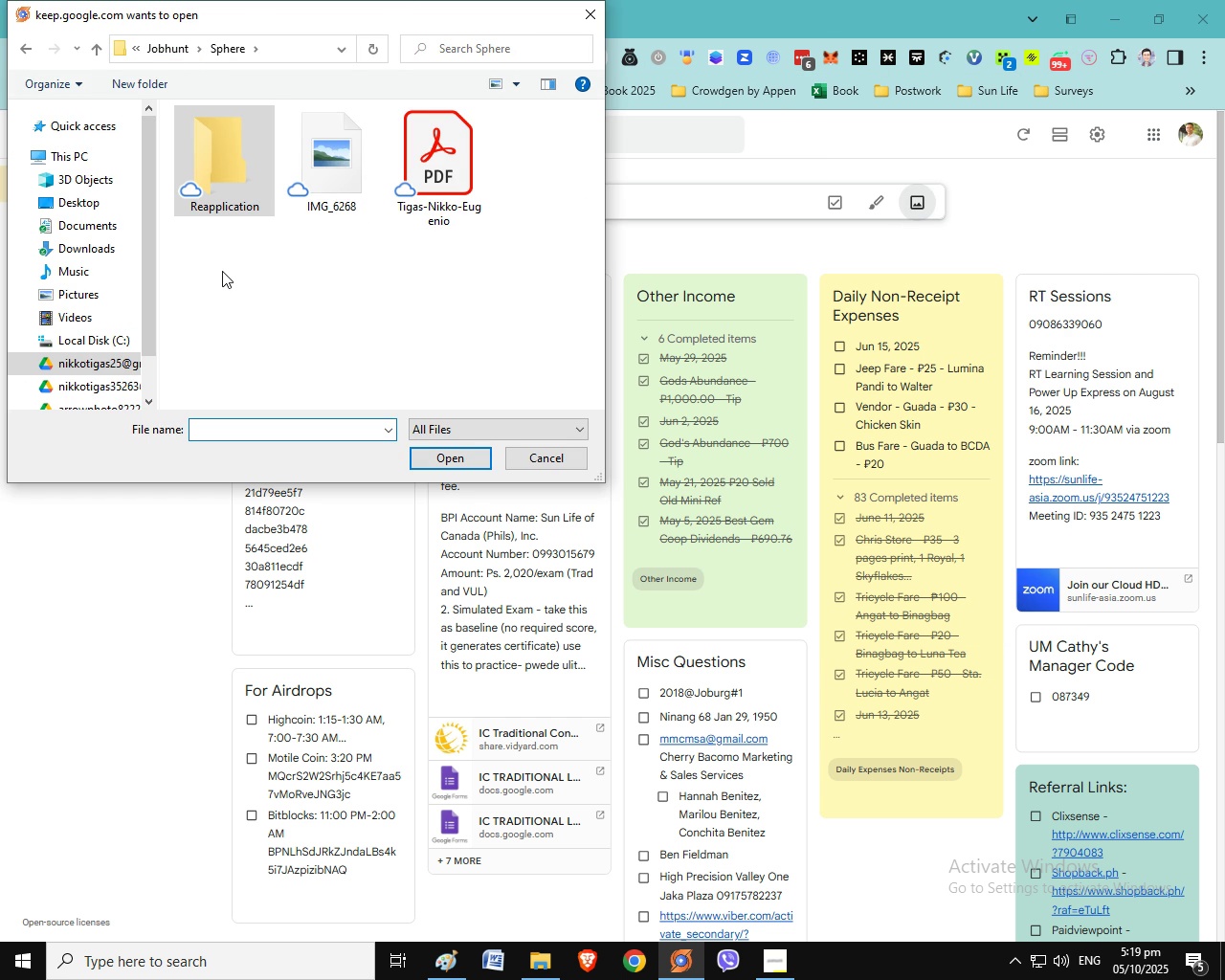 
left_click([176, 59])
 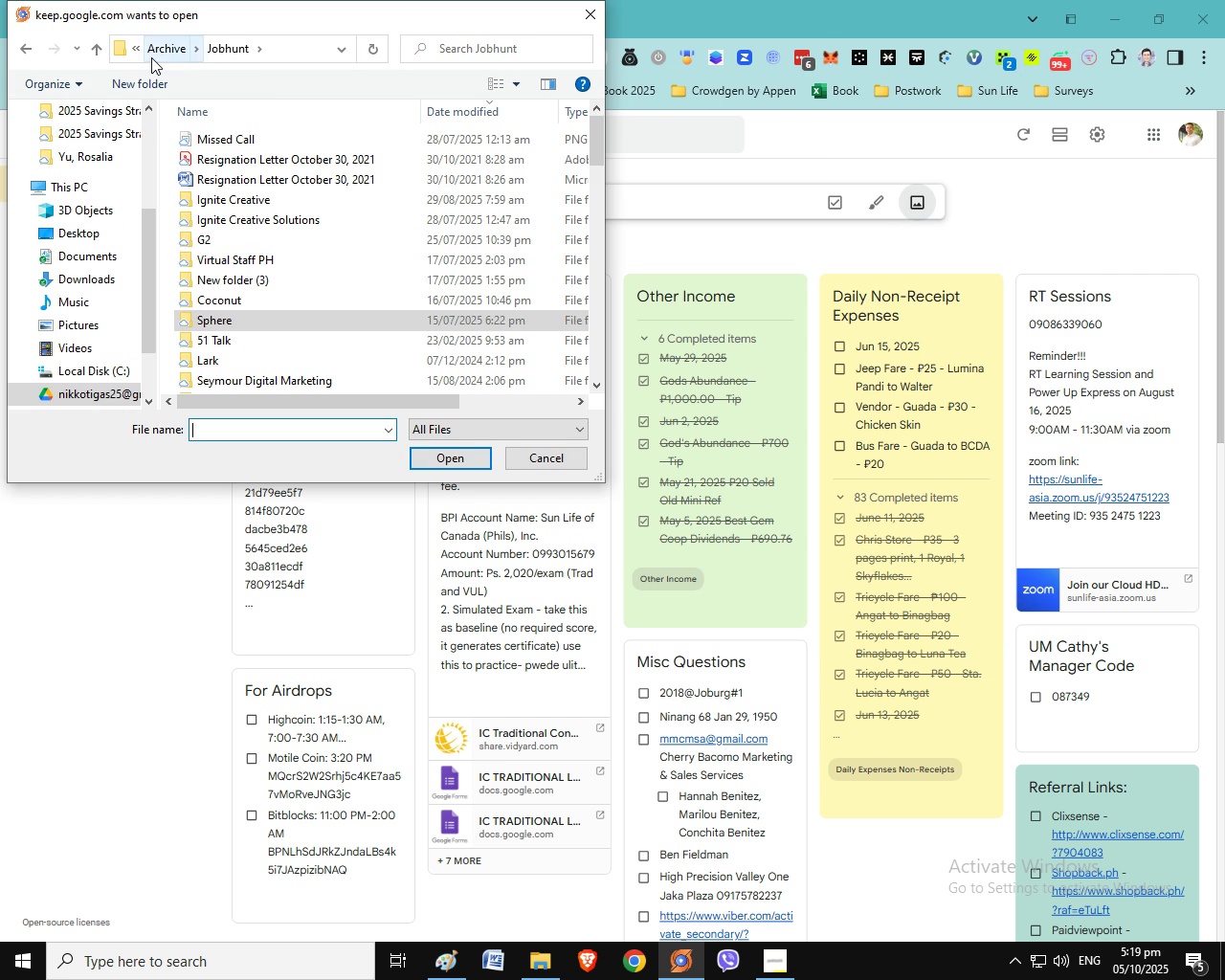 
left_click([151, 56])
 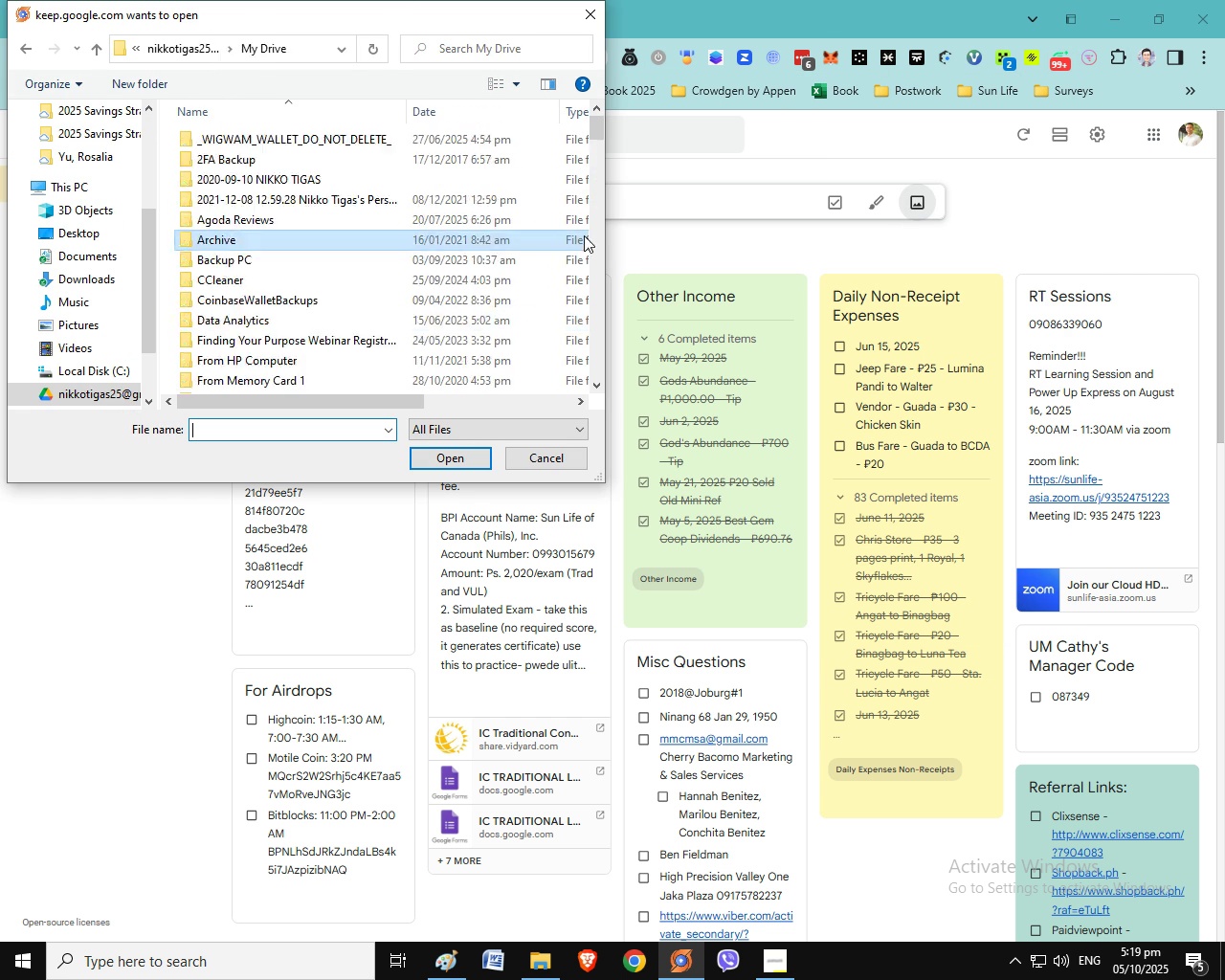 
scroll: coordinate [420, 321], scroll_direction: down, amount: 2.0
 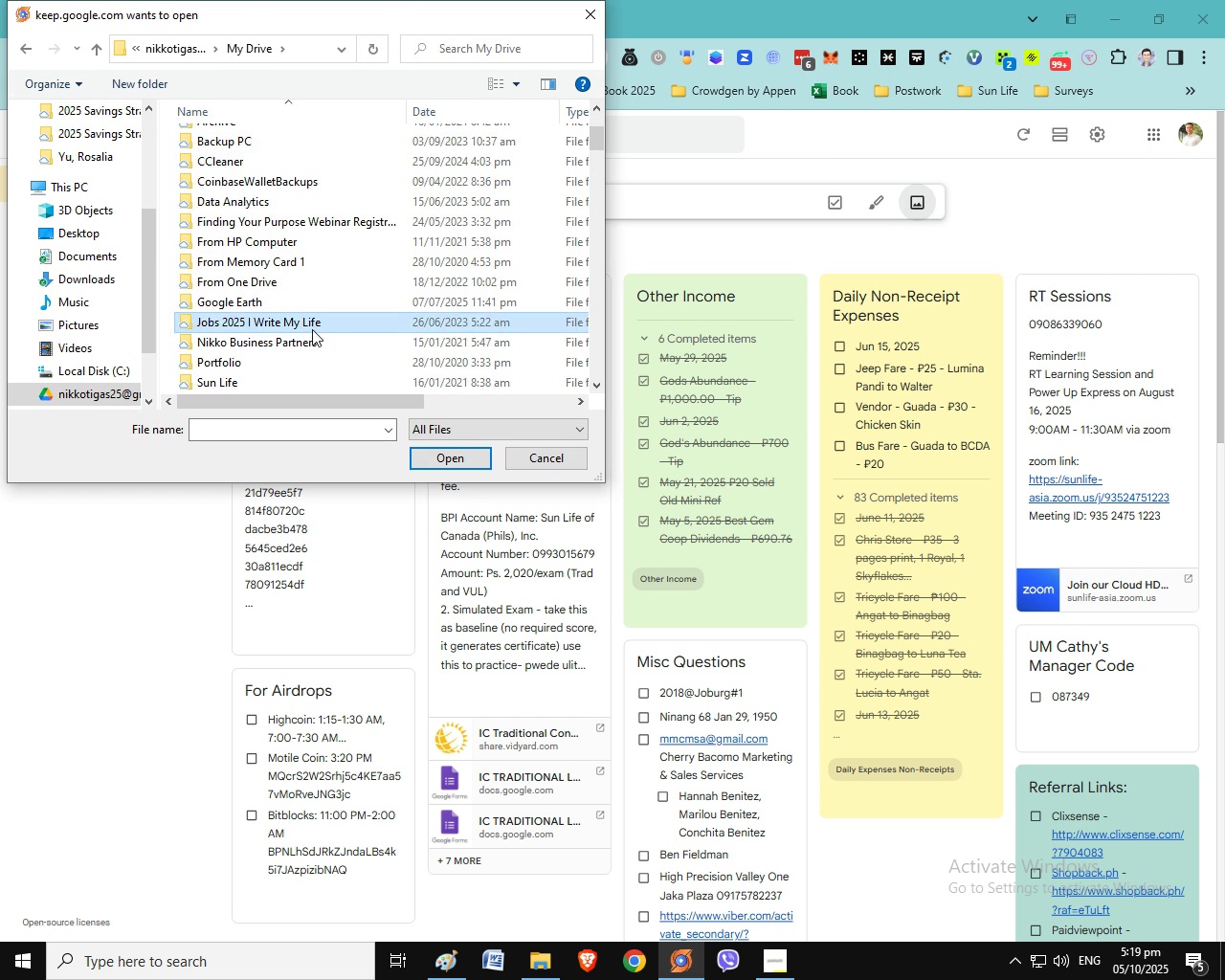 
double_click([313, 329])
 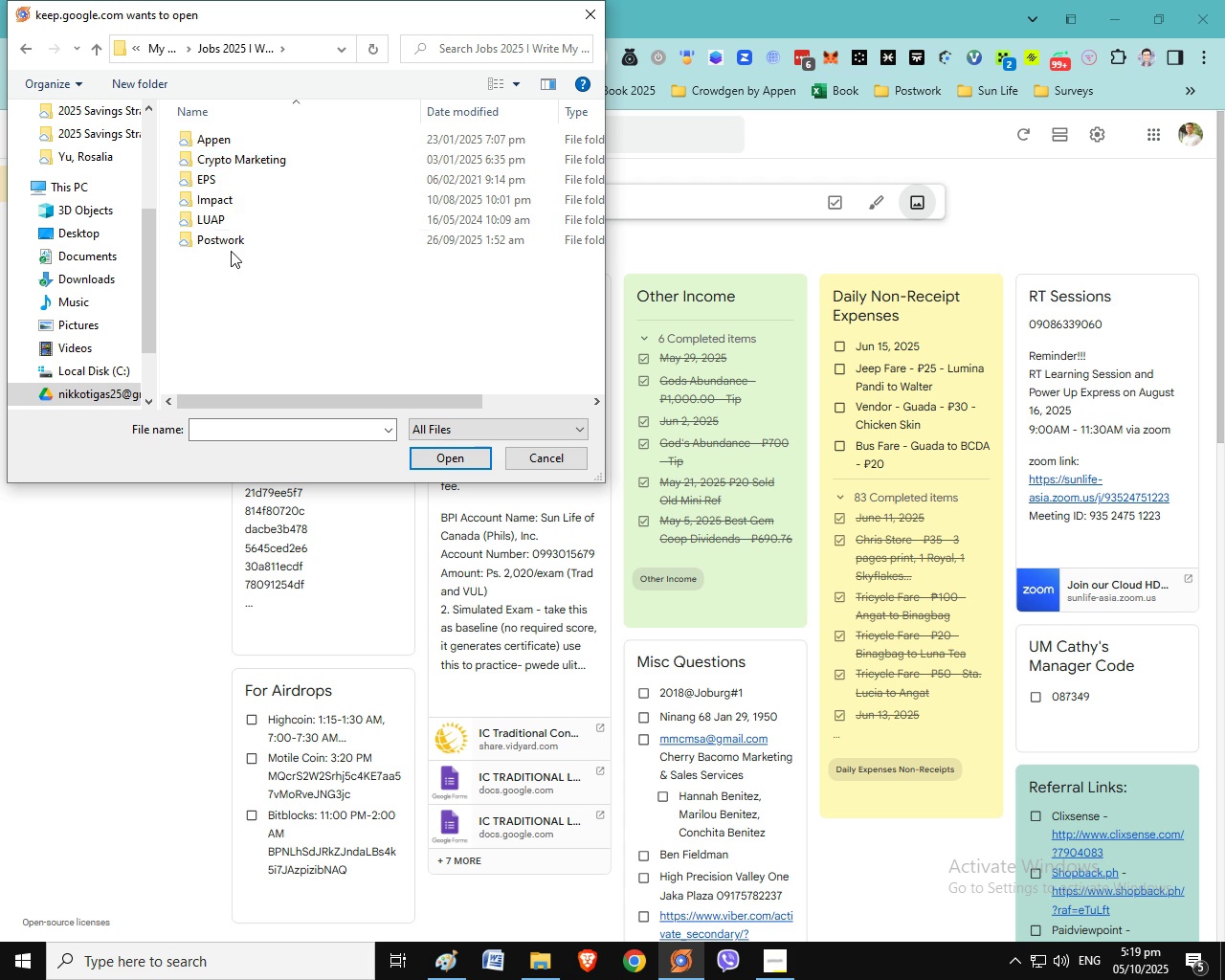 
double_click([233, 246])
 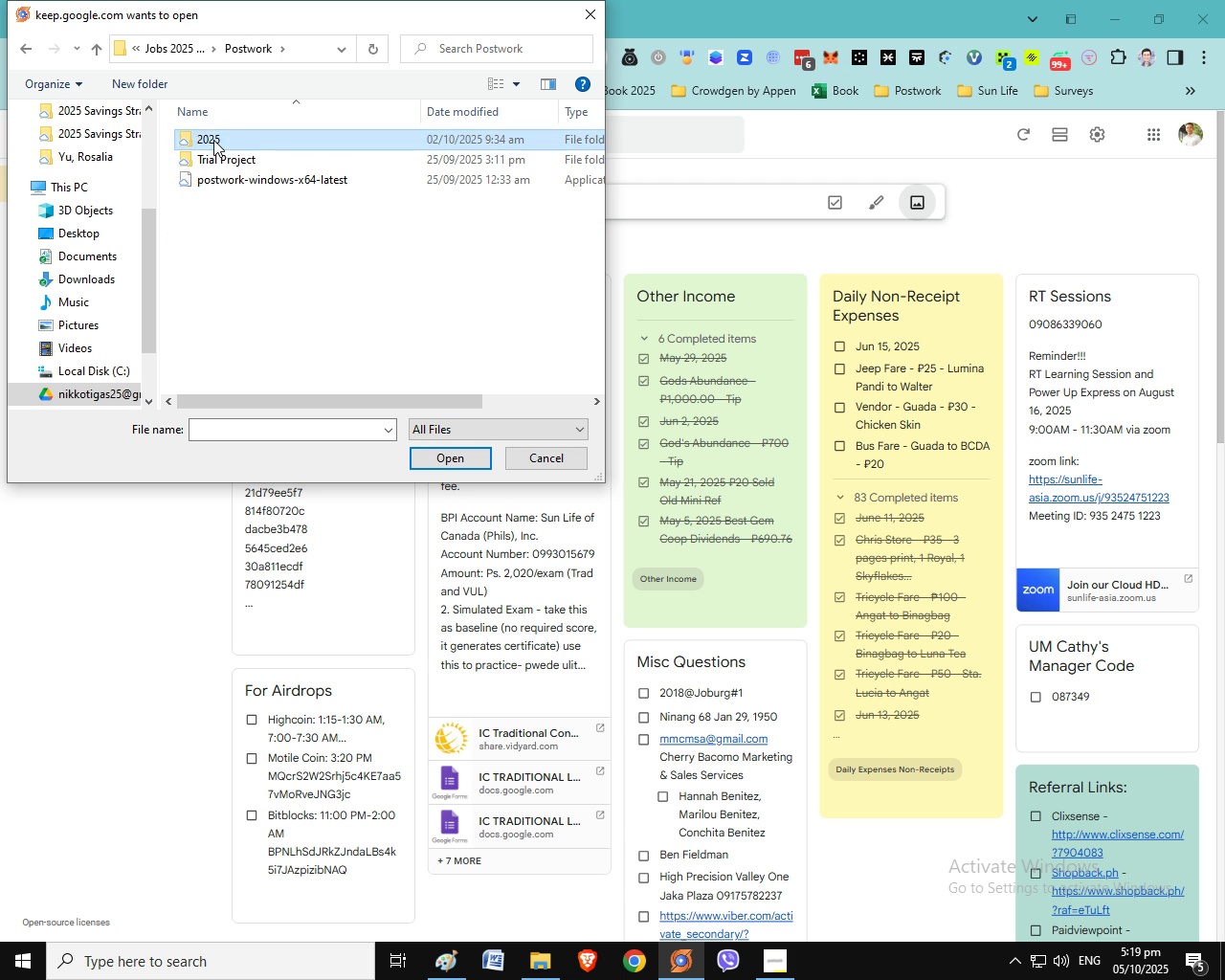 
double_click([213, 140])
 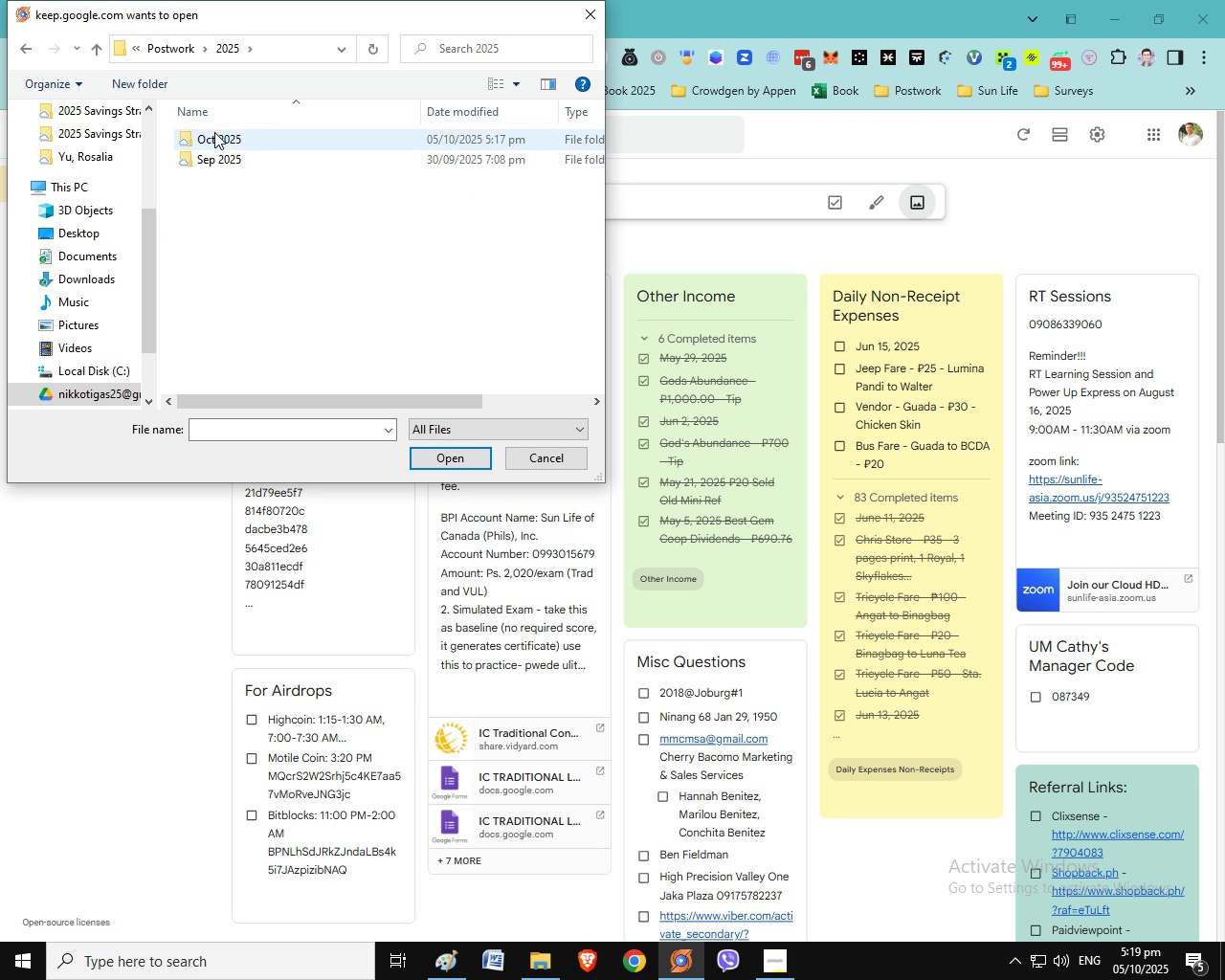 
double_click([214, 132])
 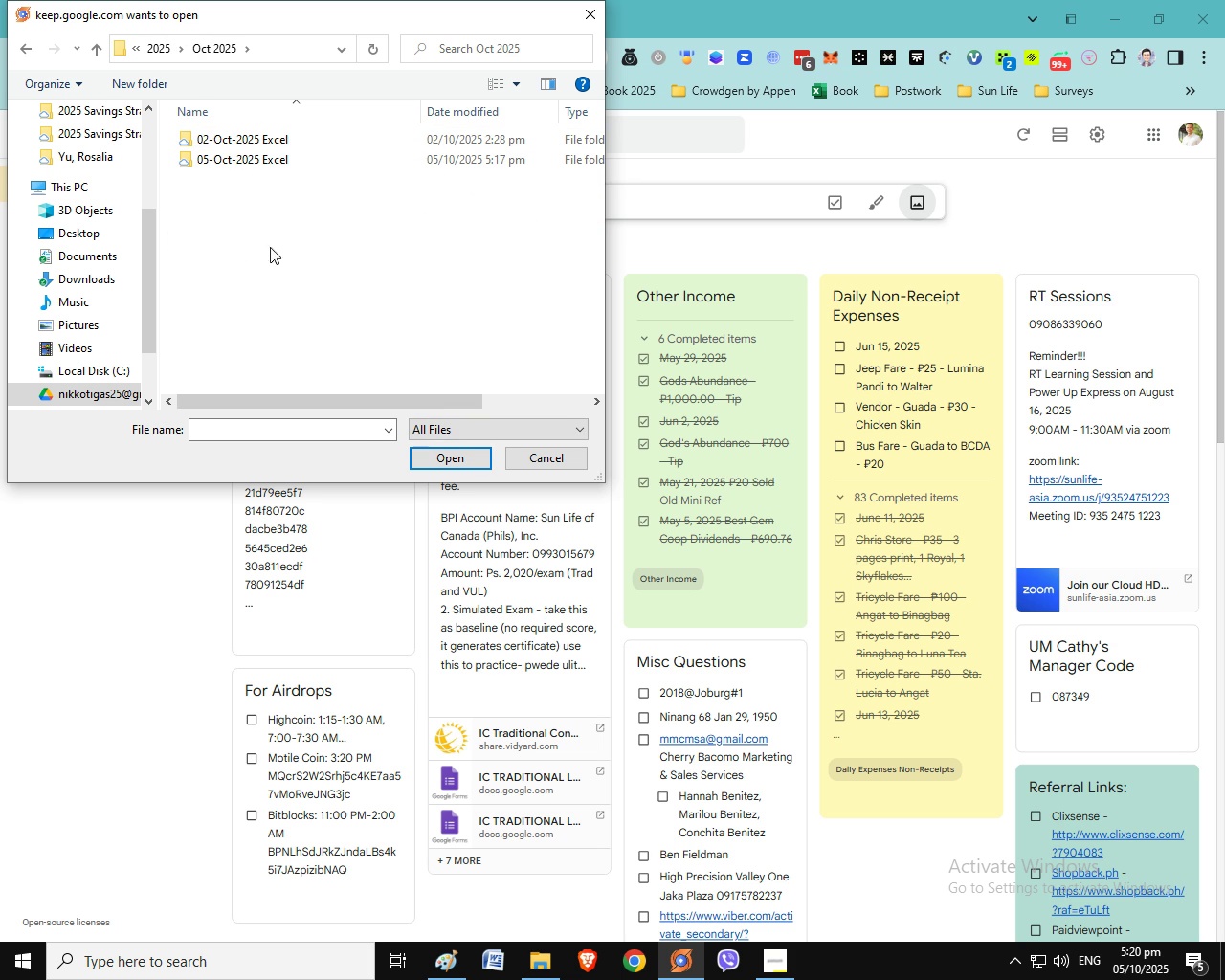 
double_click([255, 165])
 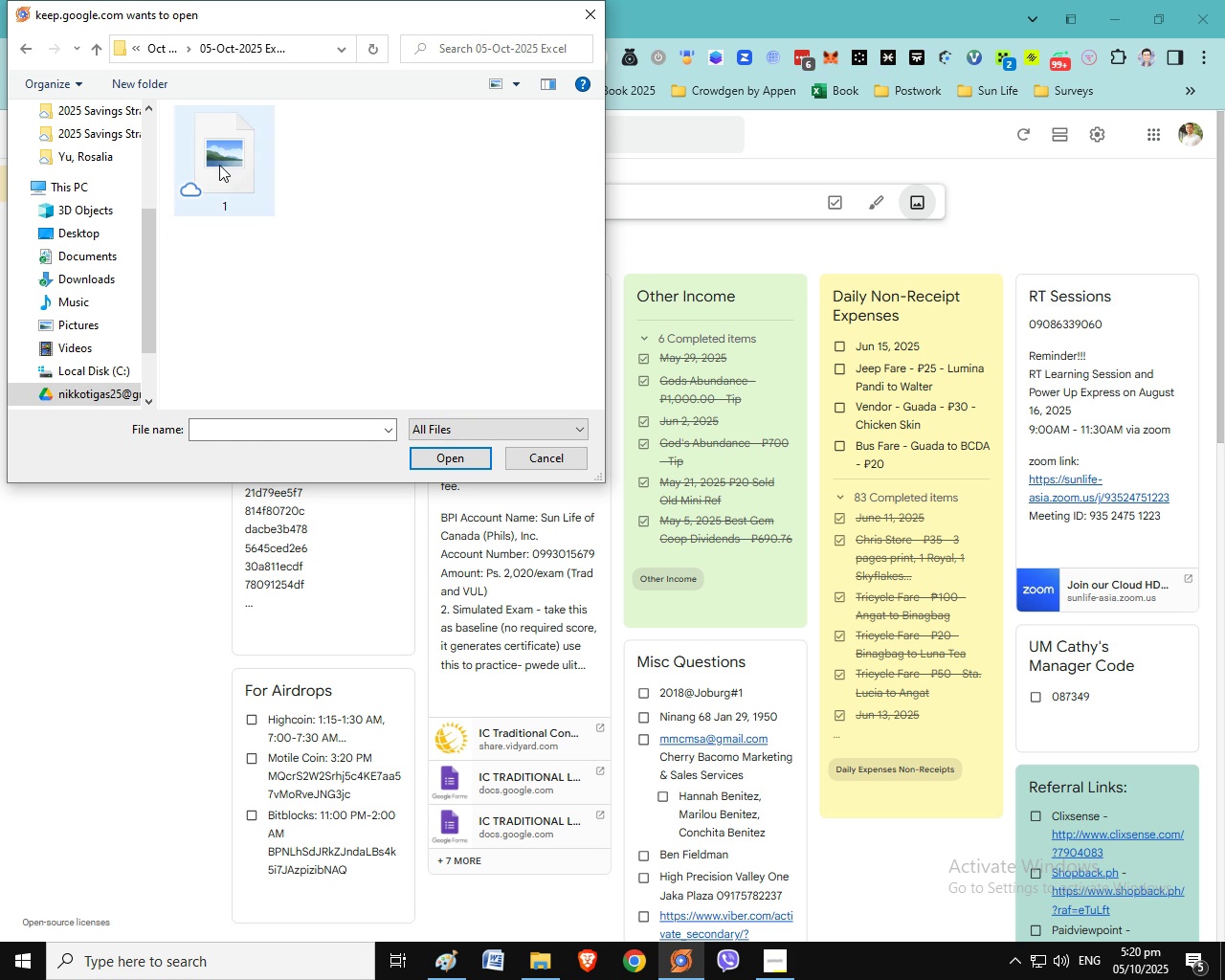 
left_click([219, 165])
 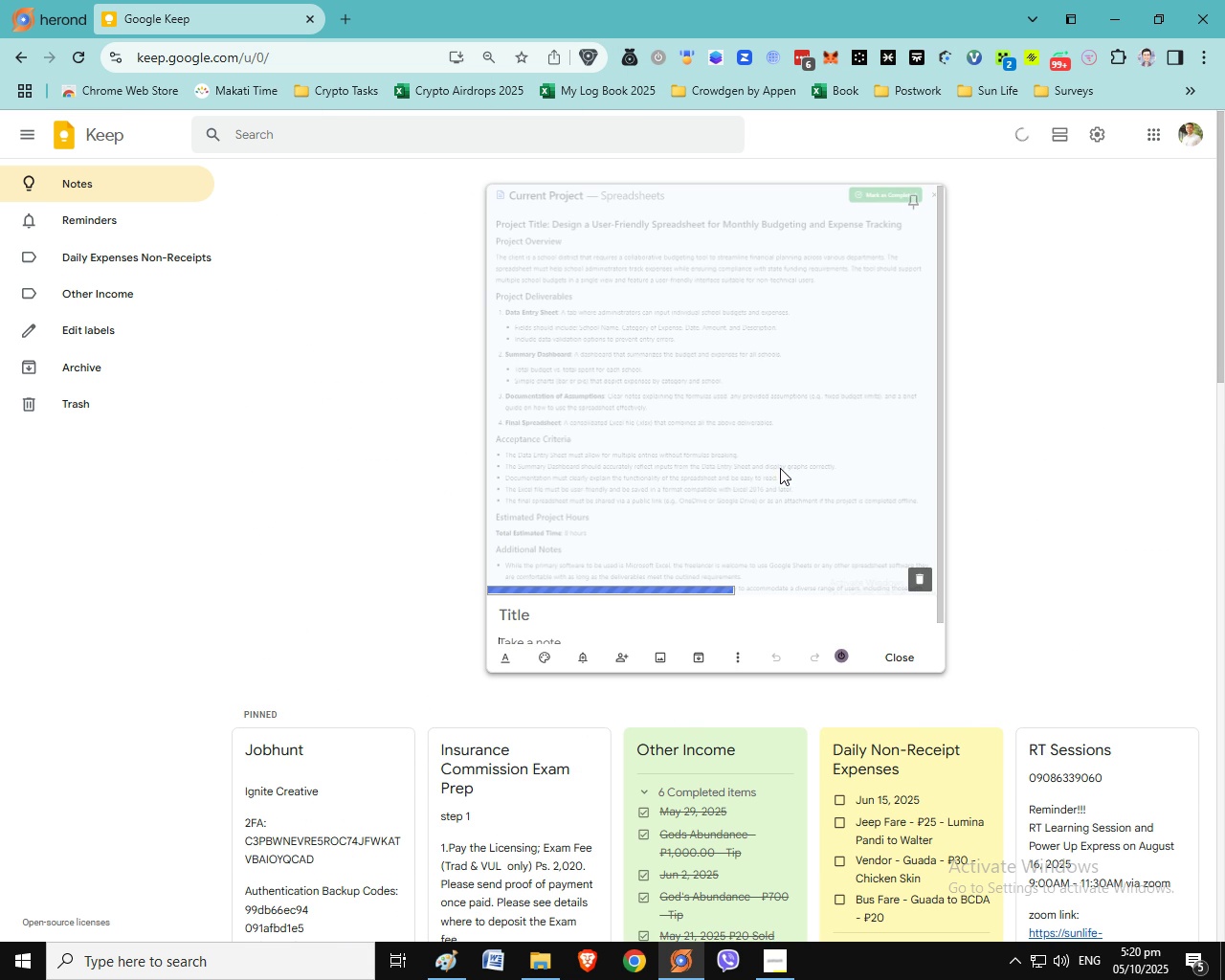 
wait(7.23)
 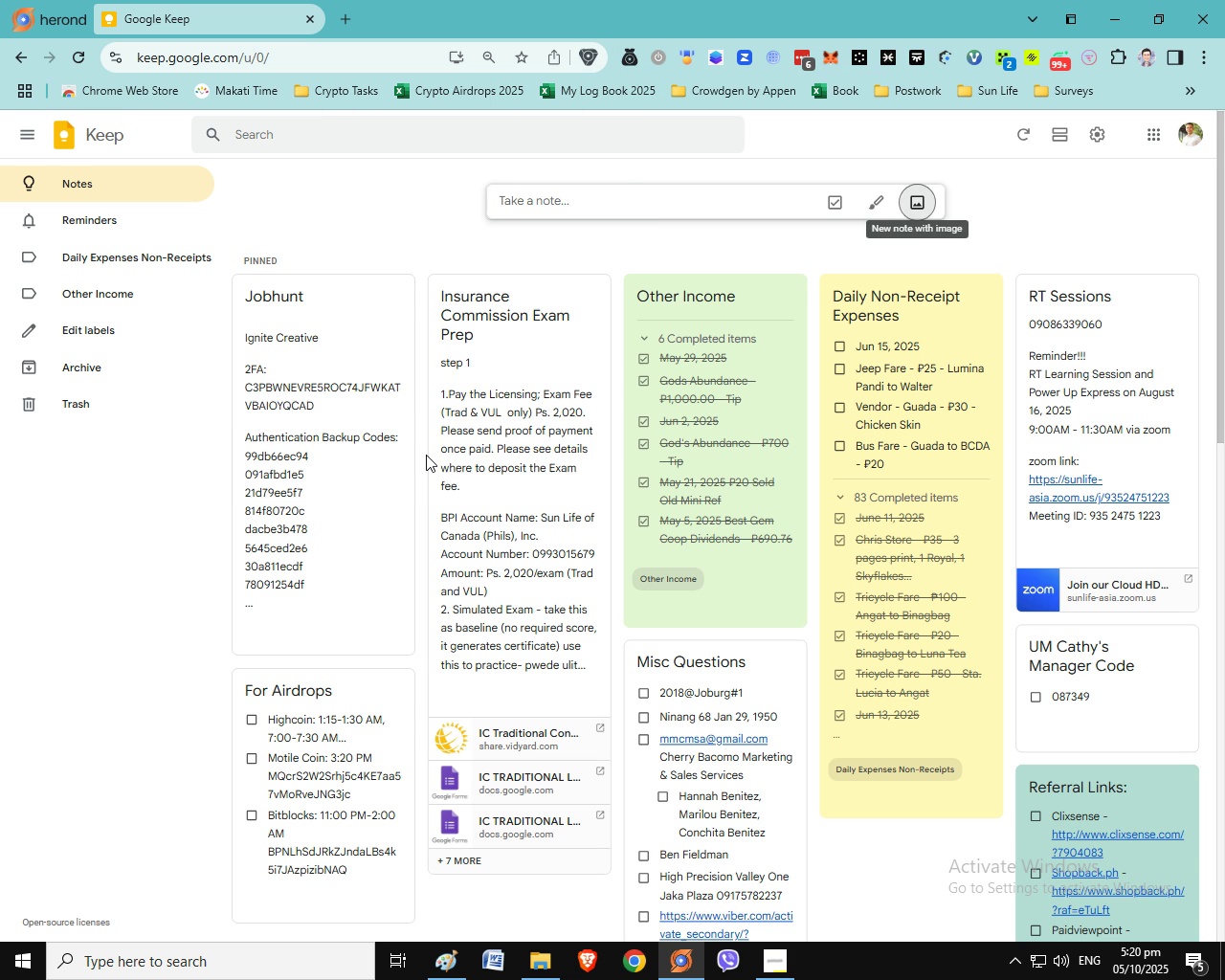 
left_click([577, 618])
 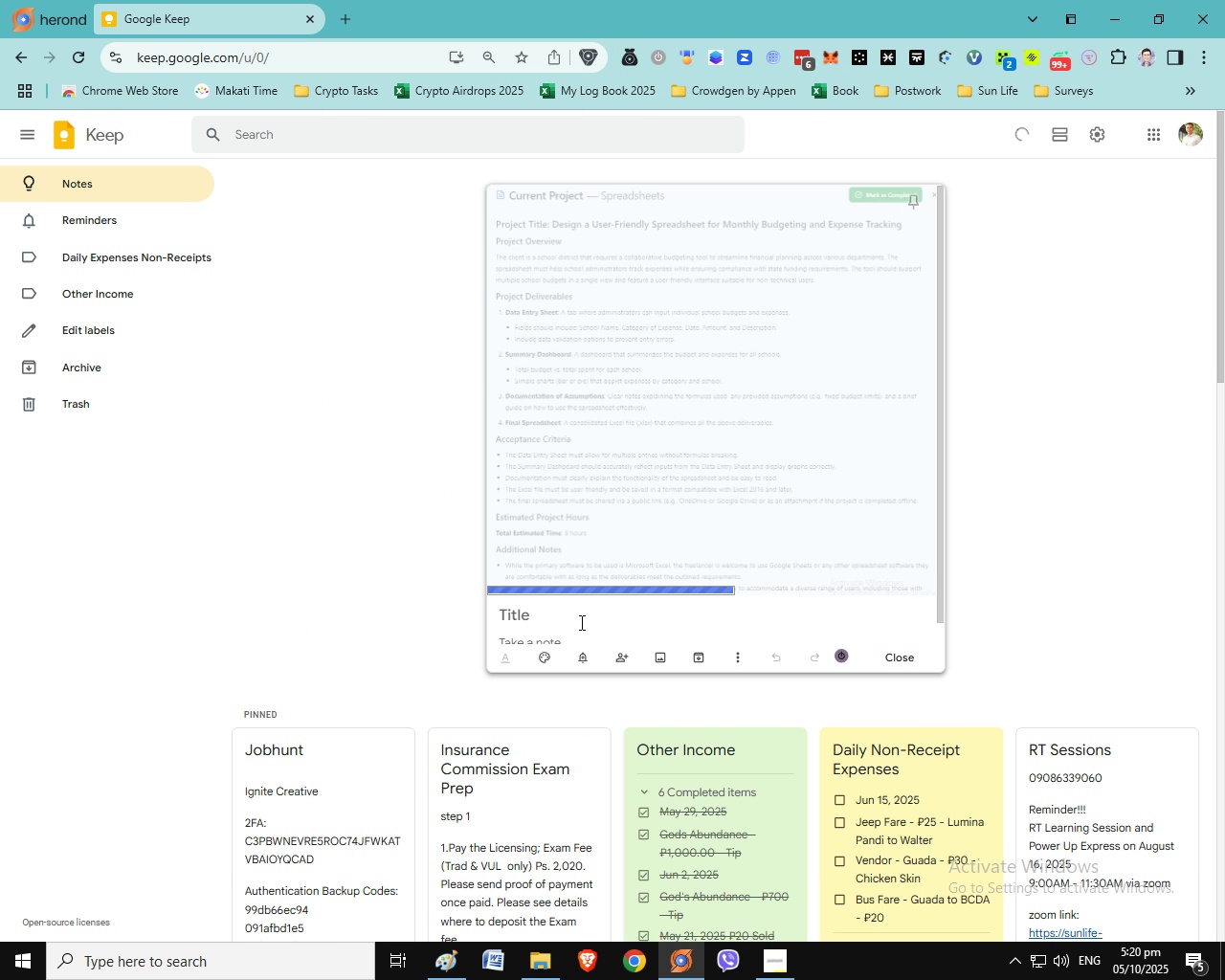 
type(ostwork Oc 5, 2025)